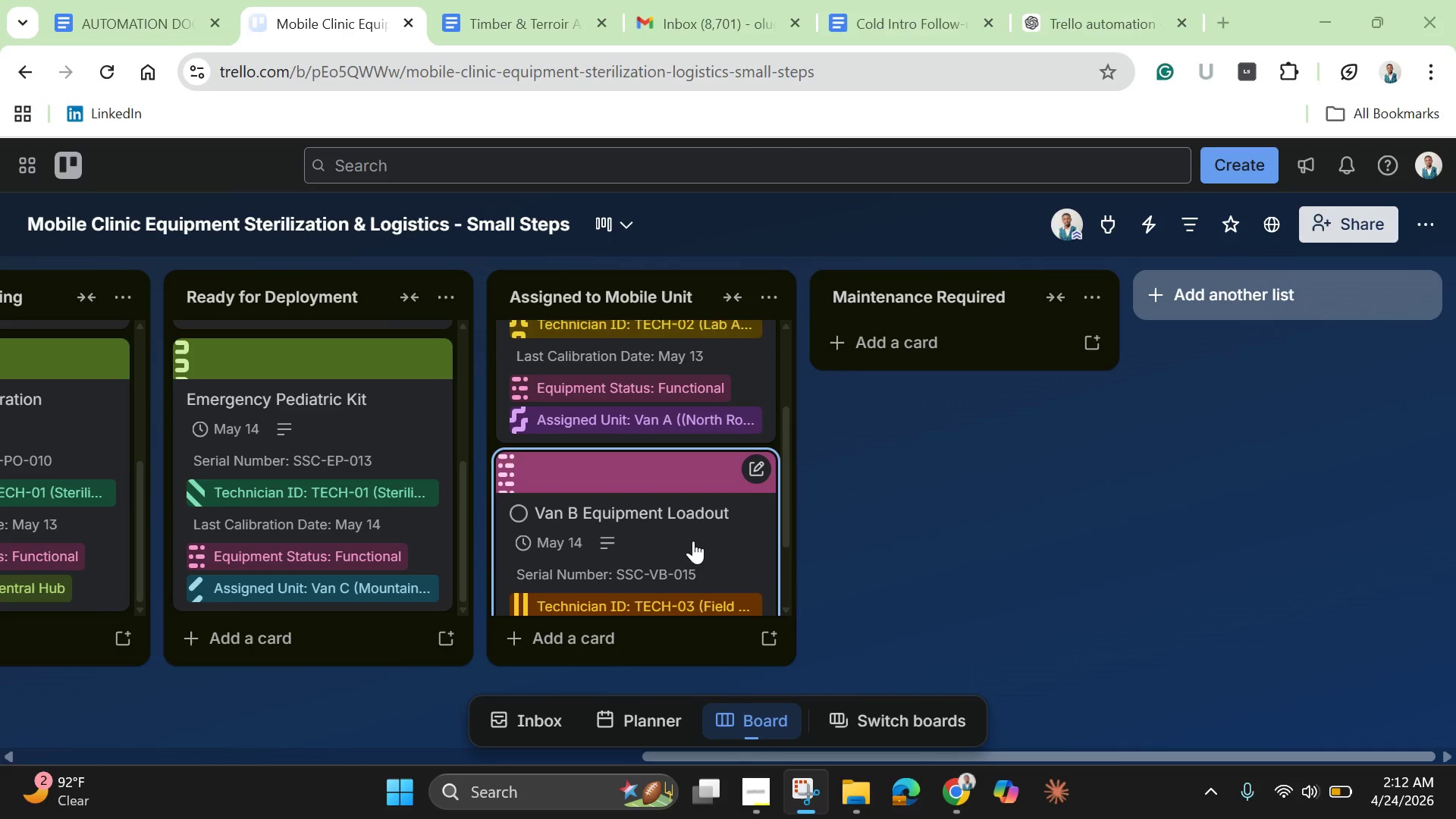 
left_click([693, 541])
 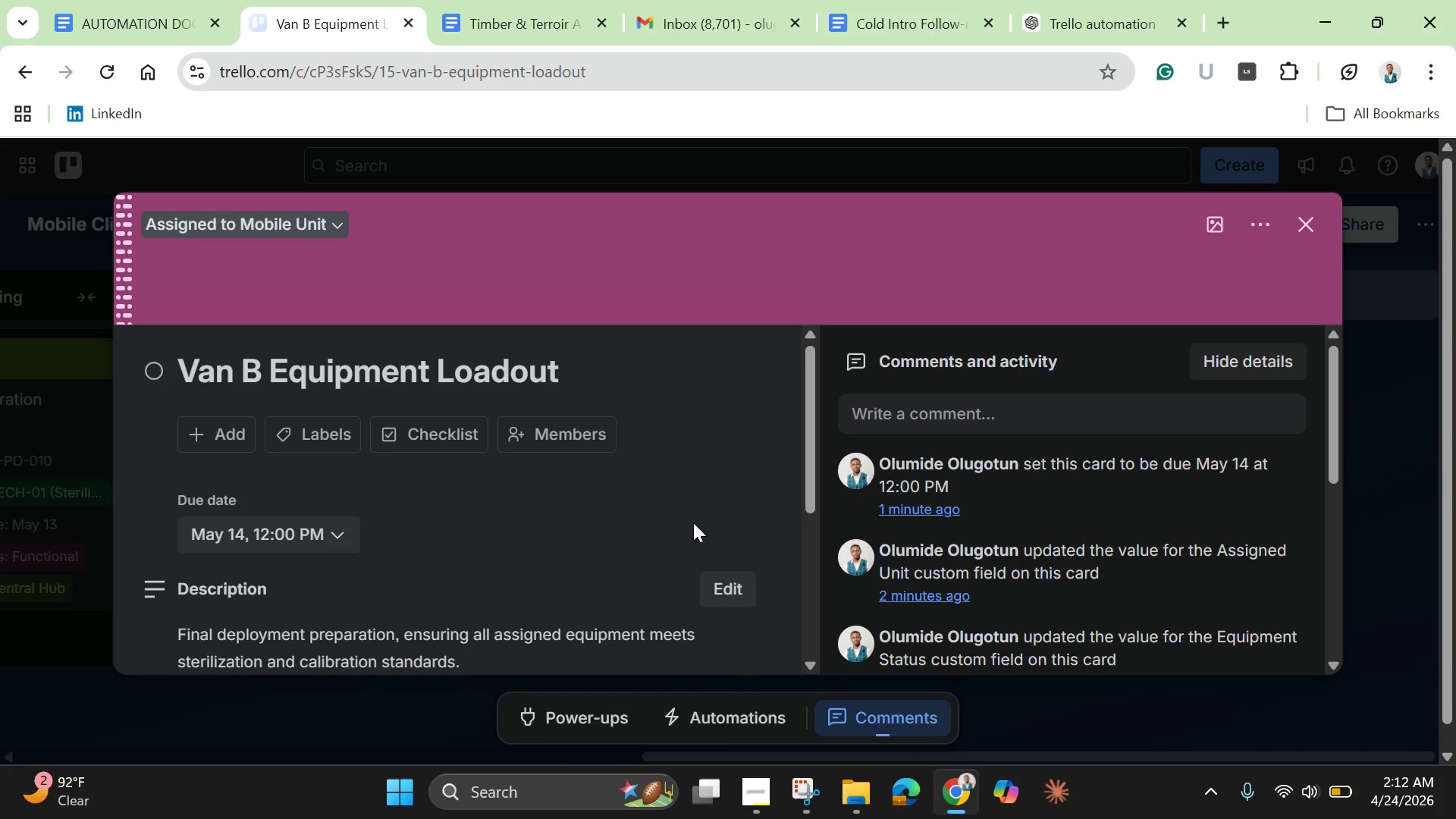 
scroll: coordinate [971, 535], scroll_direction: down, amount: 13.0
 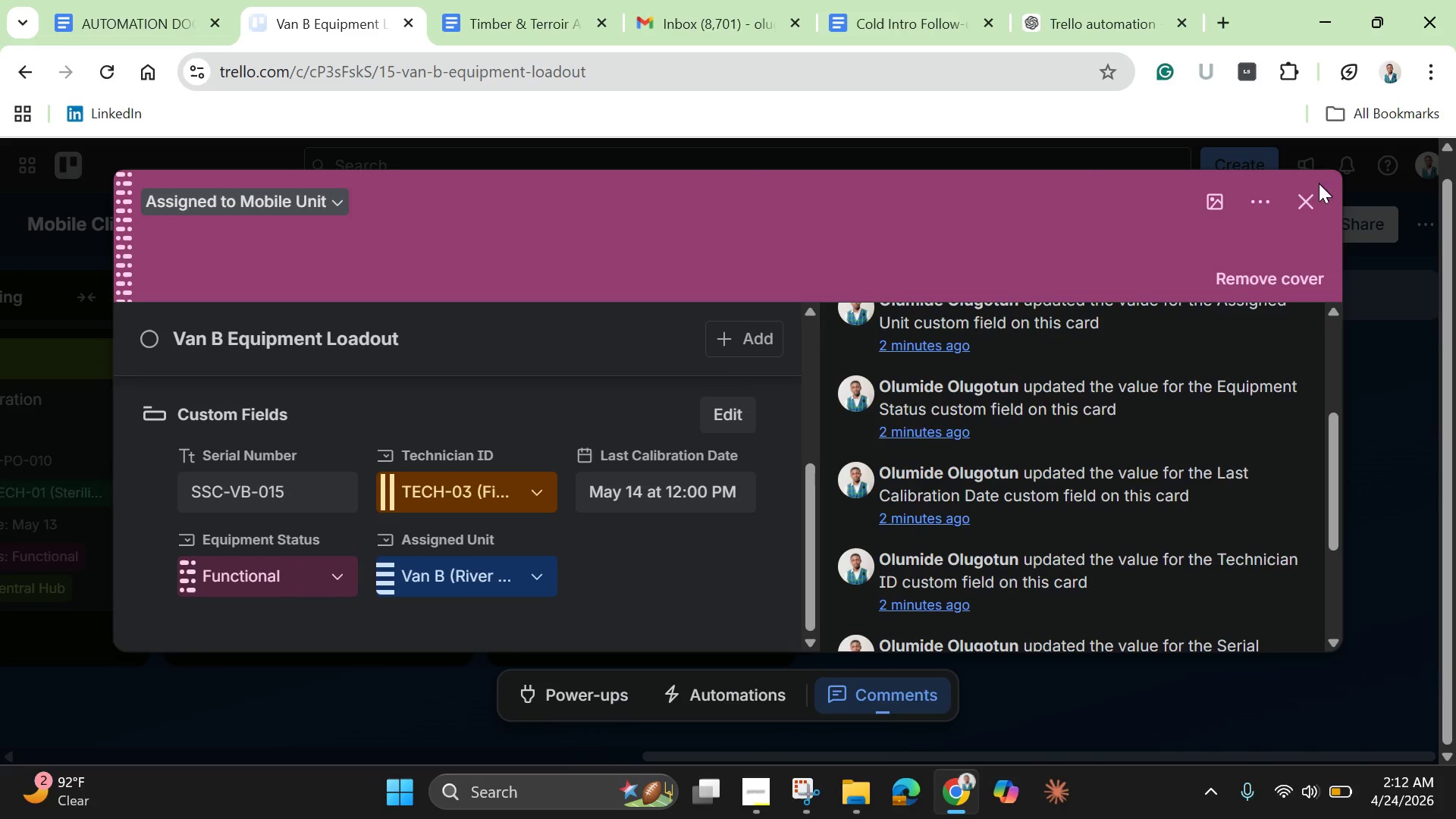 
left_click([1310, 193])
 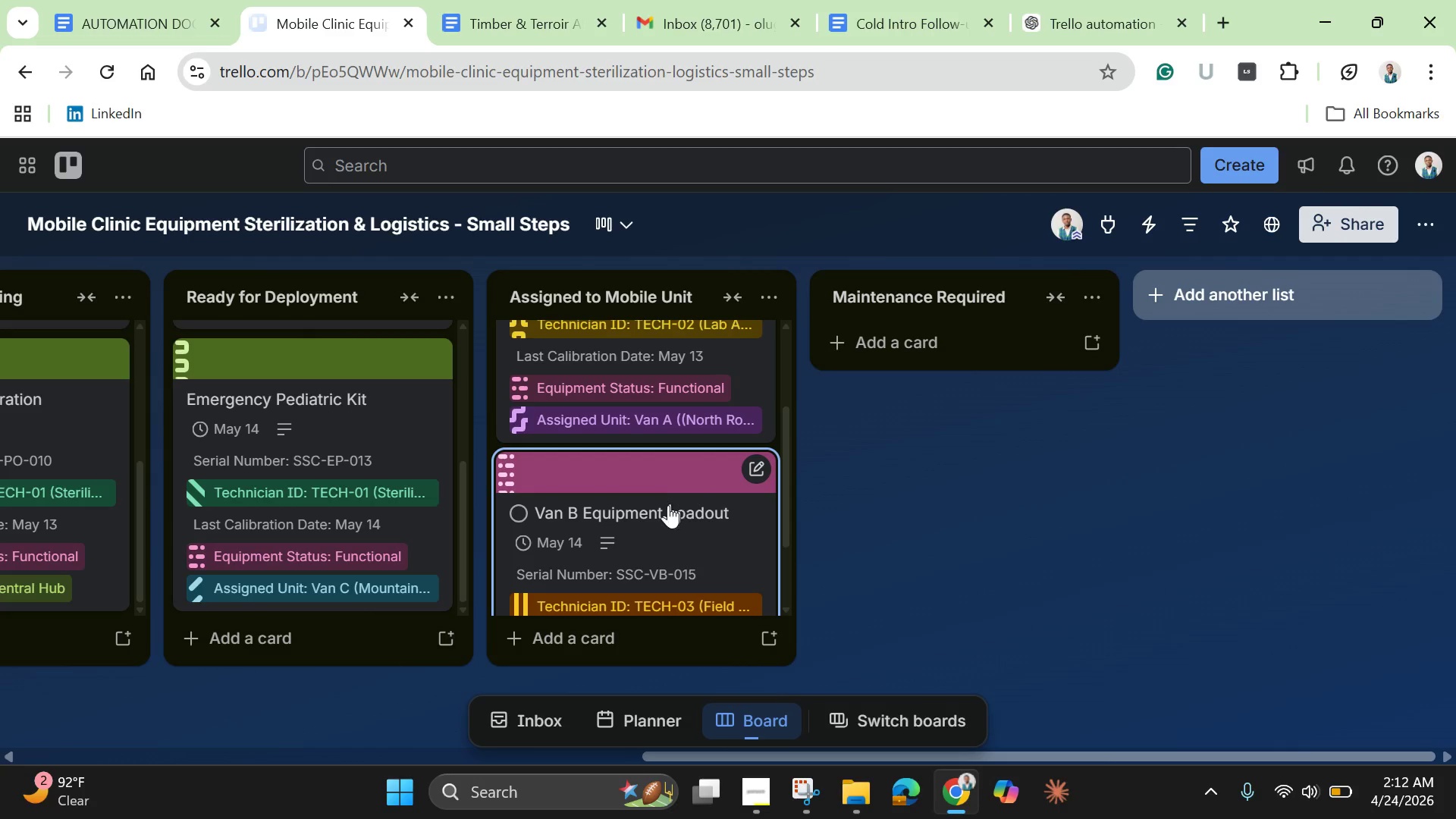 
left_click_drag(start_coordinate=[668, 513], to_coordinate=[953, 346])
 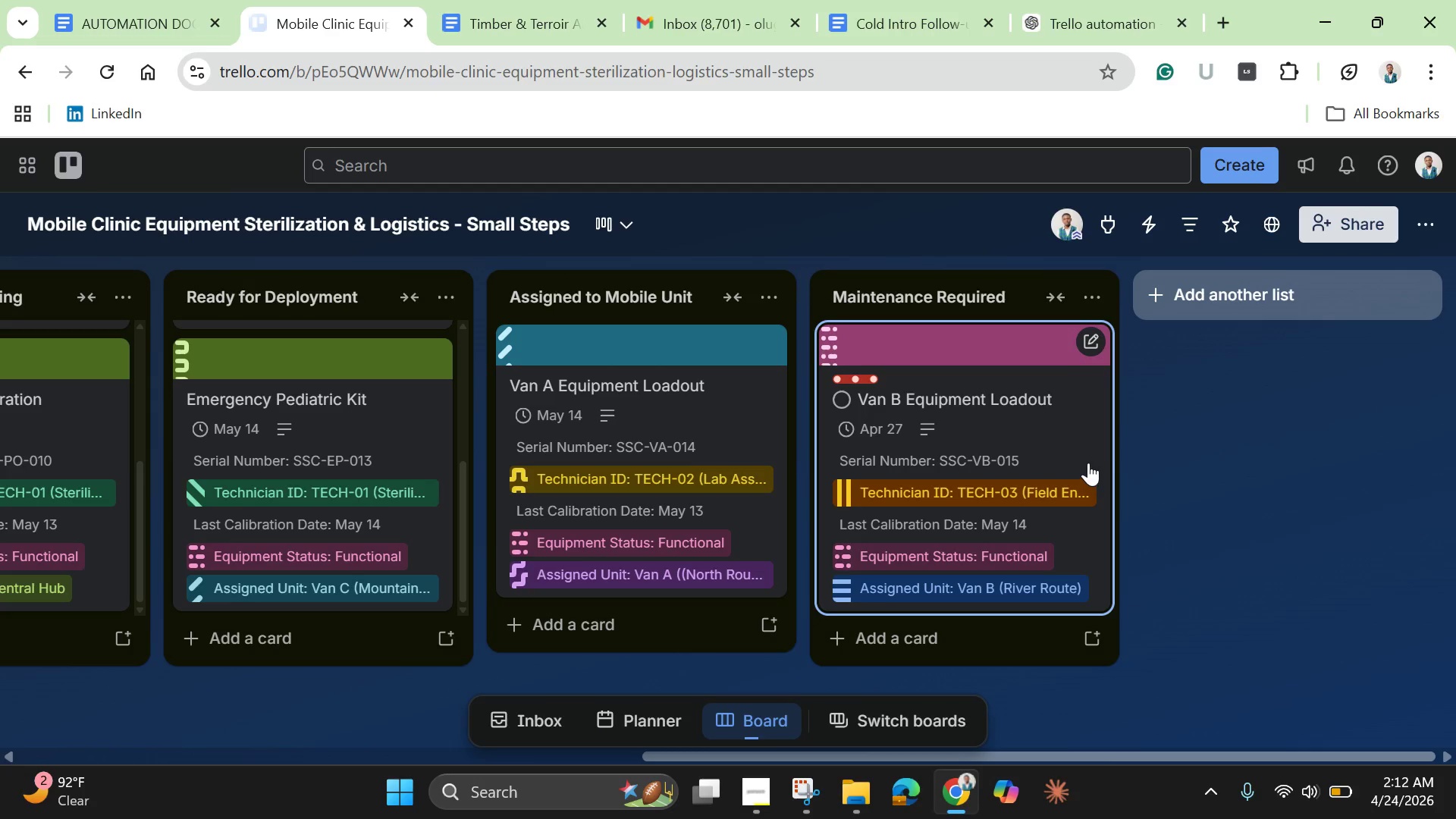 
wait(6.47)
 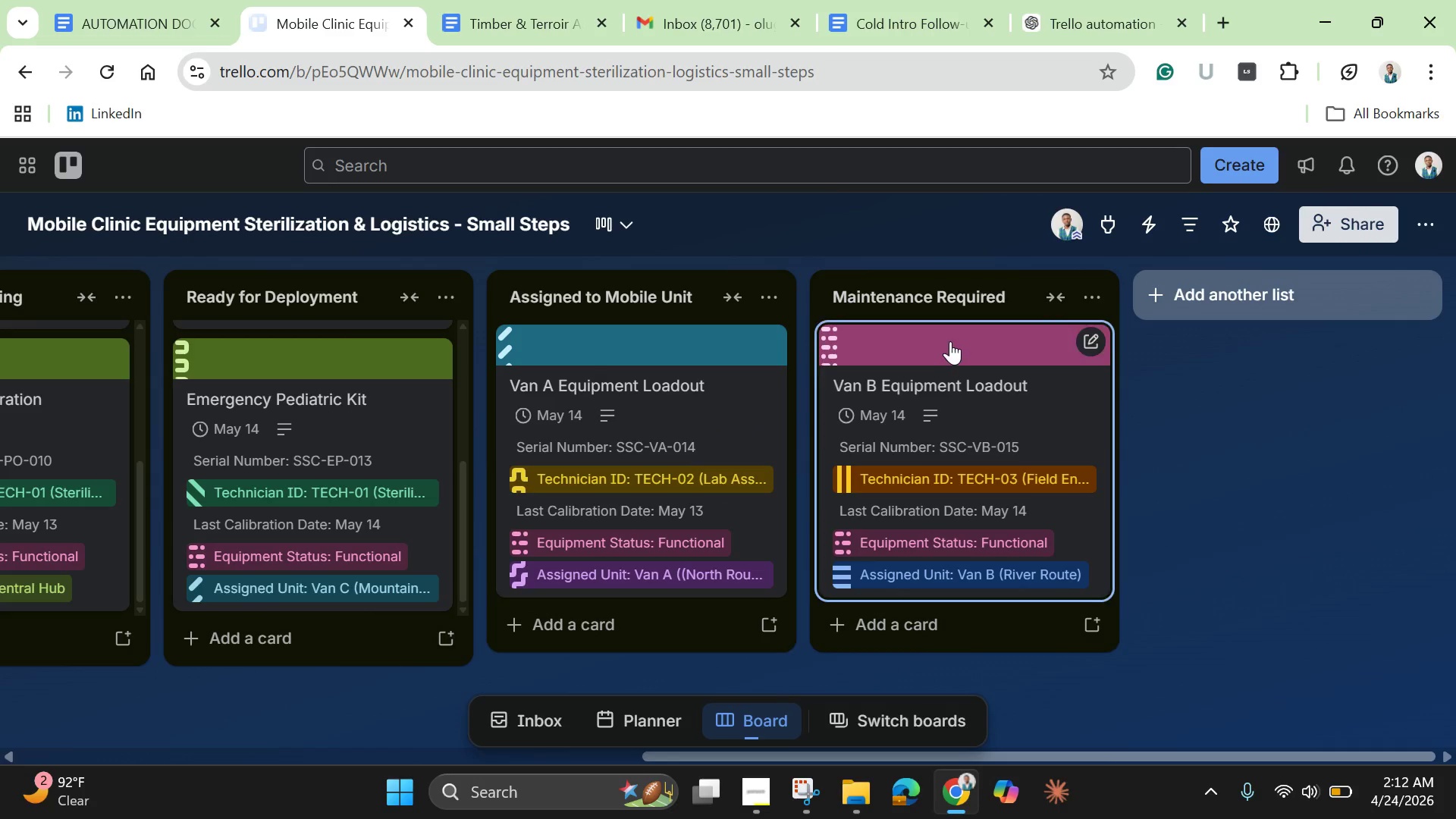 
left_click([1062, 428])
 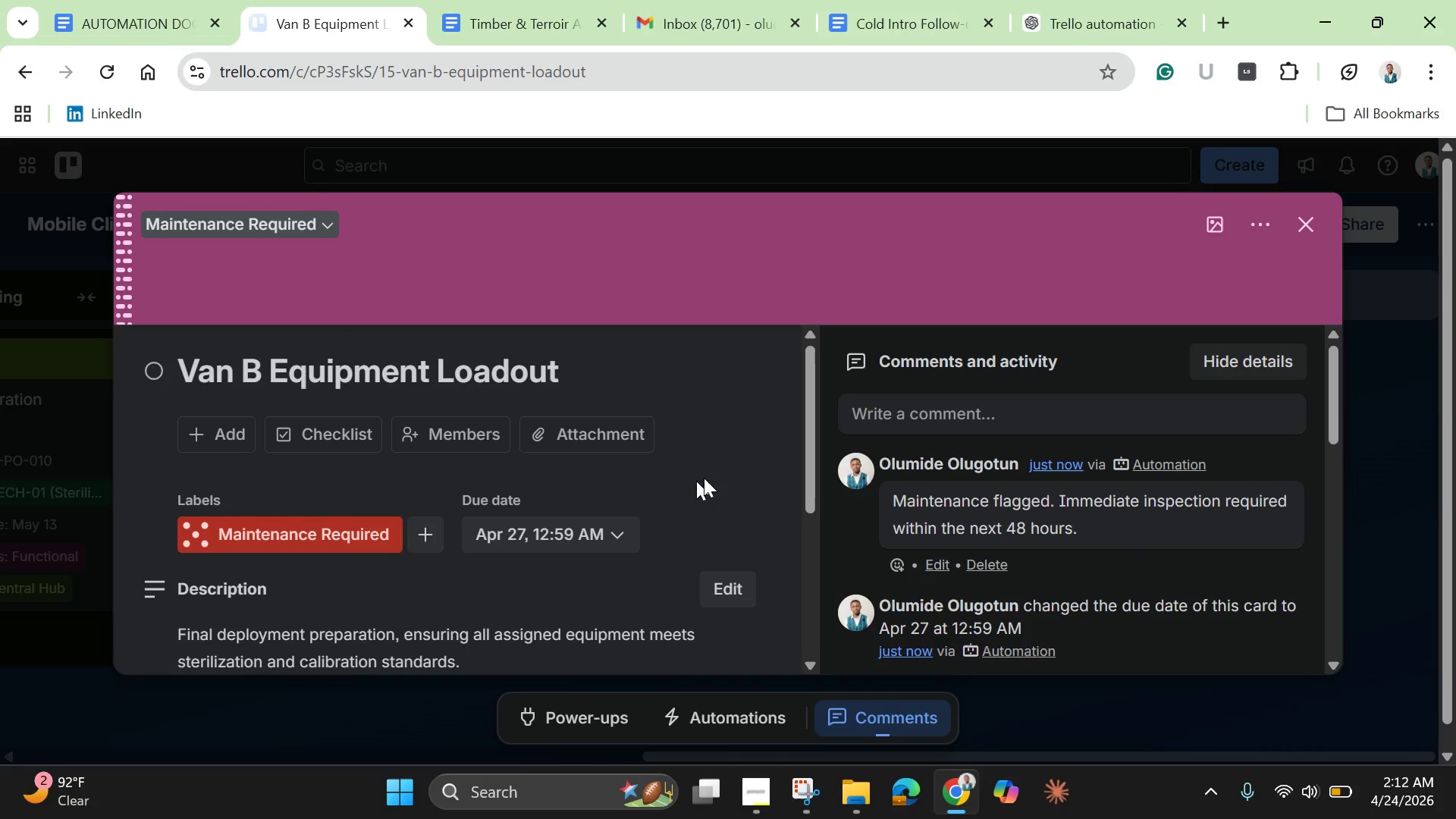 
left_click_drag(start_coordinate=[805, 463], to_coordinate=[802, 604])
 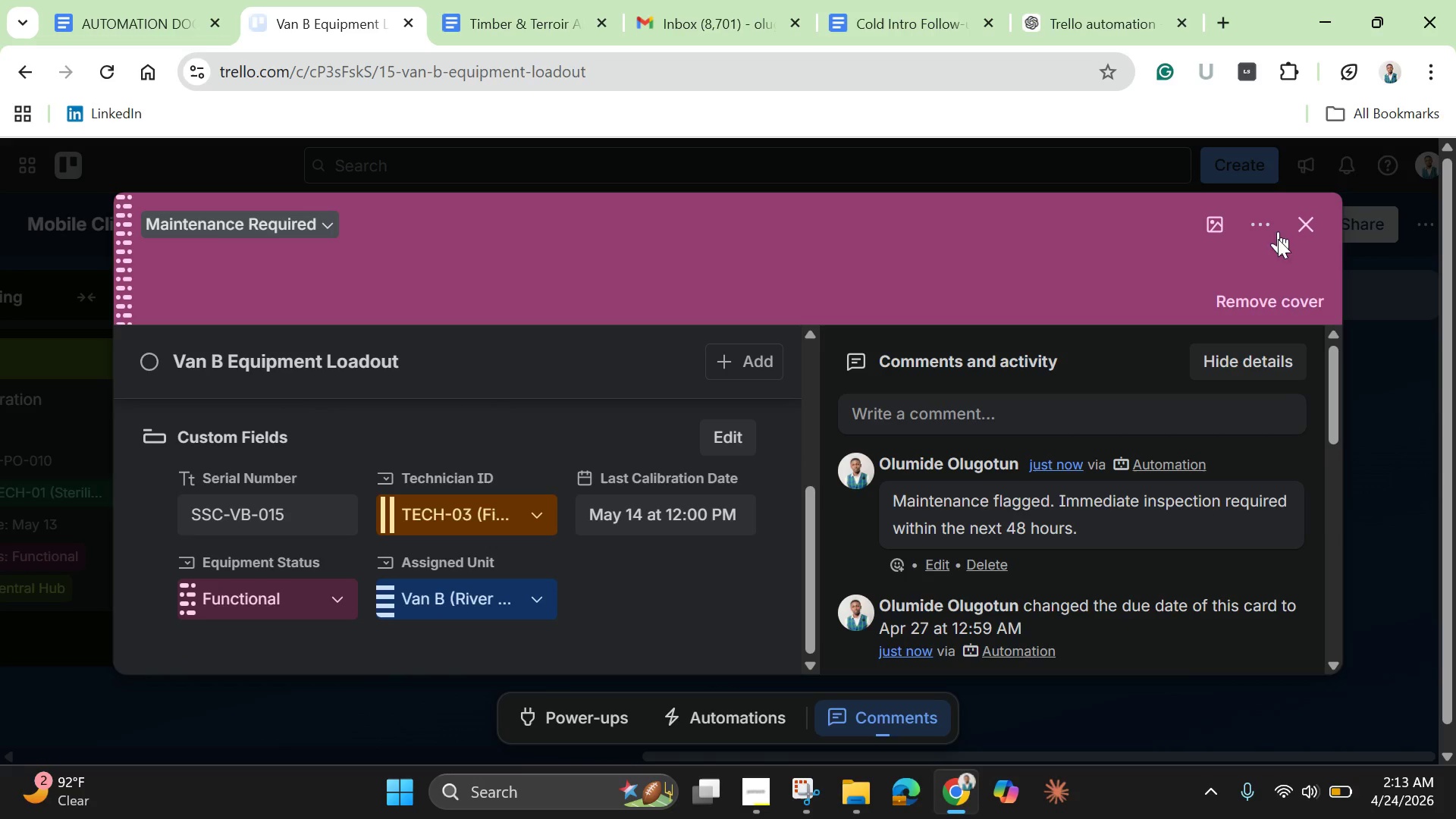 
scroll: coordinate [1290, 440], scroll_direction: down, amount: 6.0
 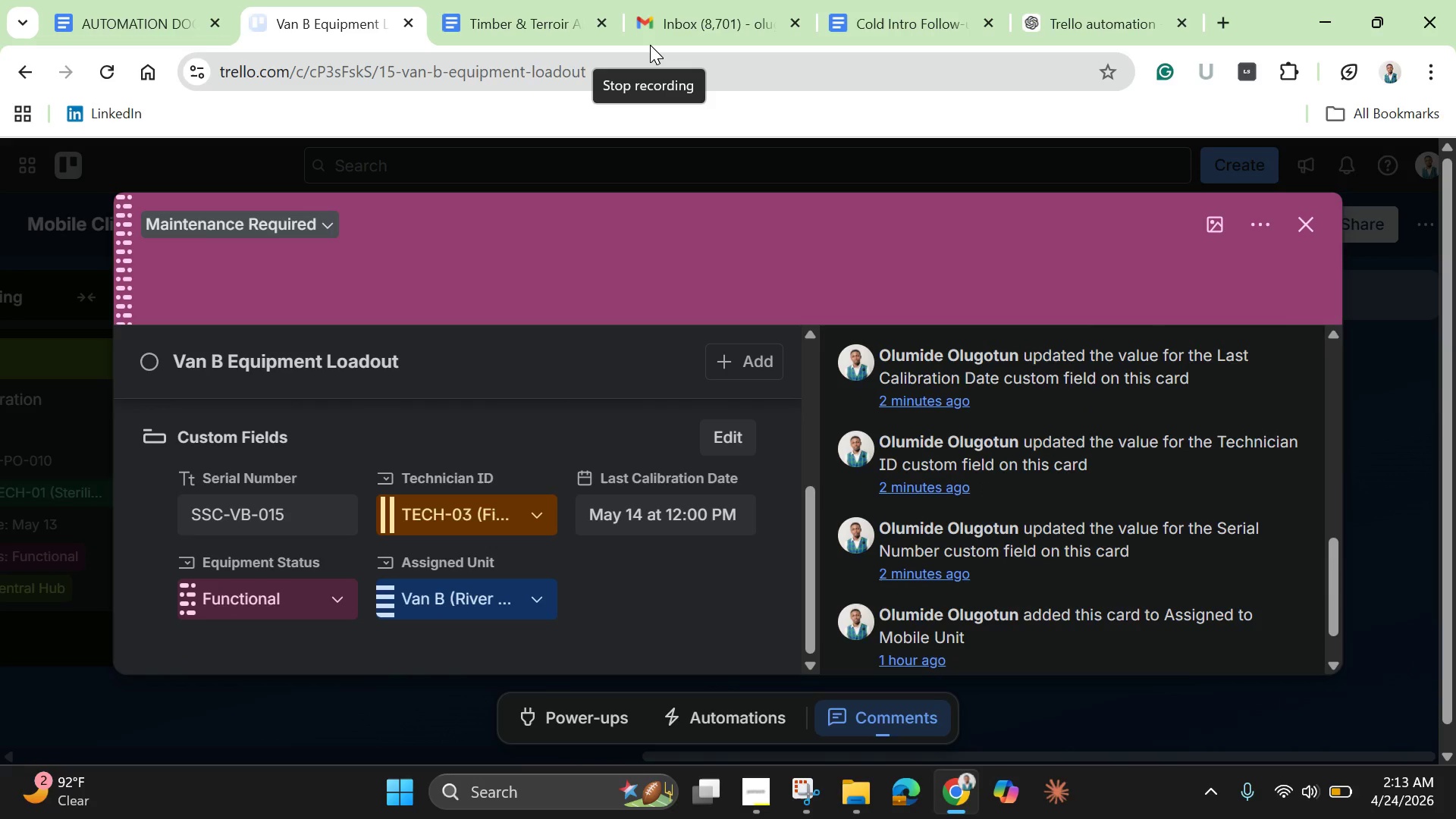 
left_click([650, 45])
 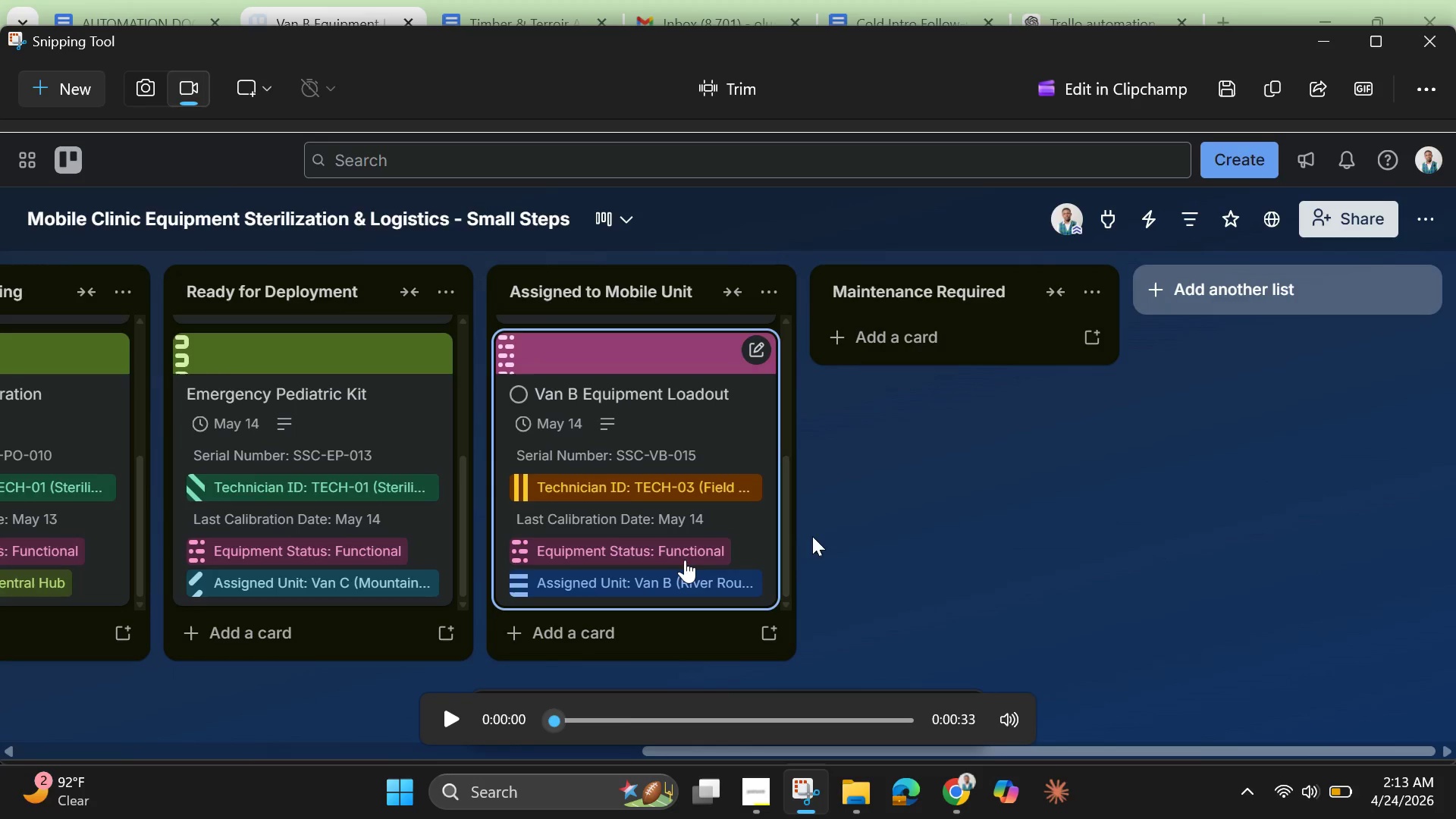 
left_click([761, 786])